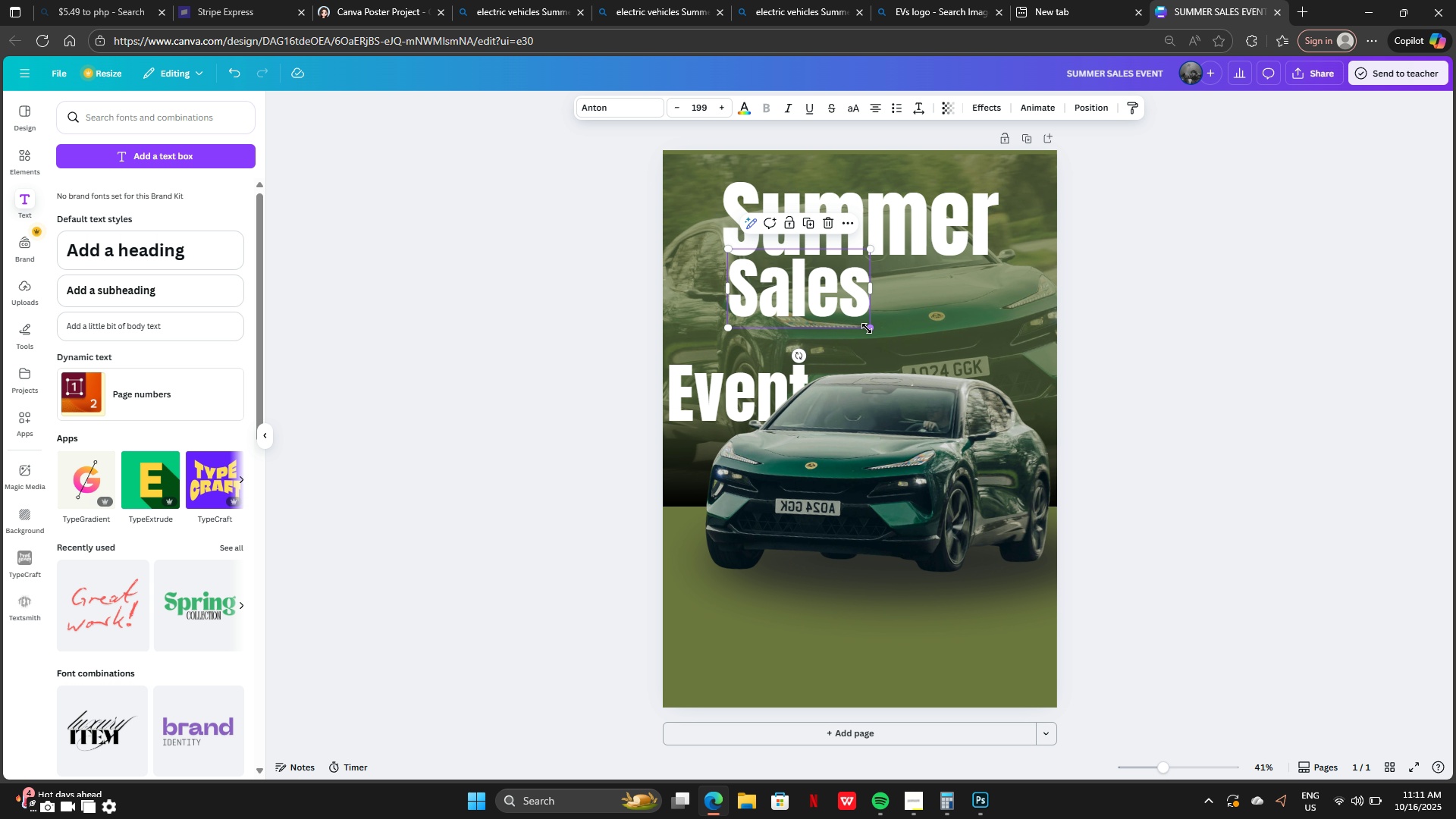 
left_click_drag(start_coordinate=[870, 328], to_coordinate=[1012, 353])
 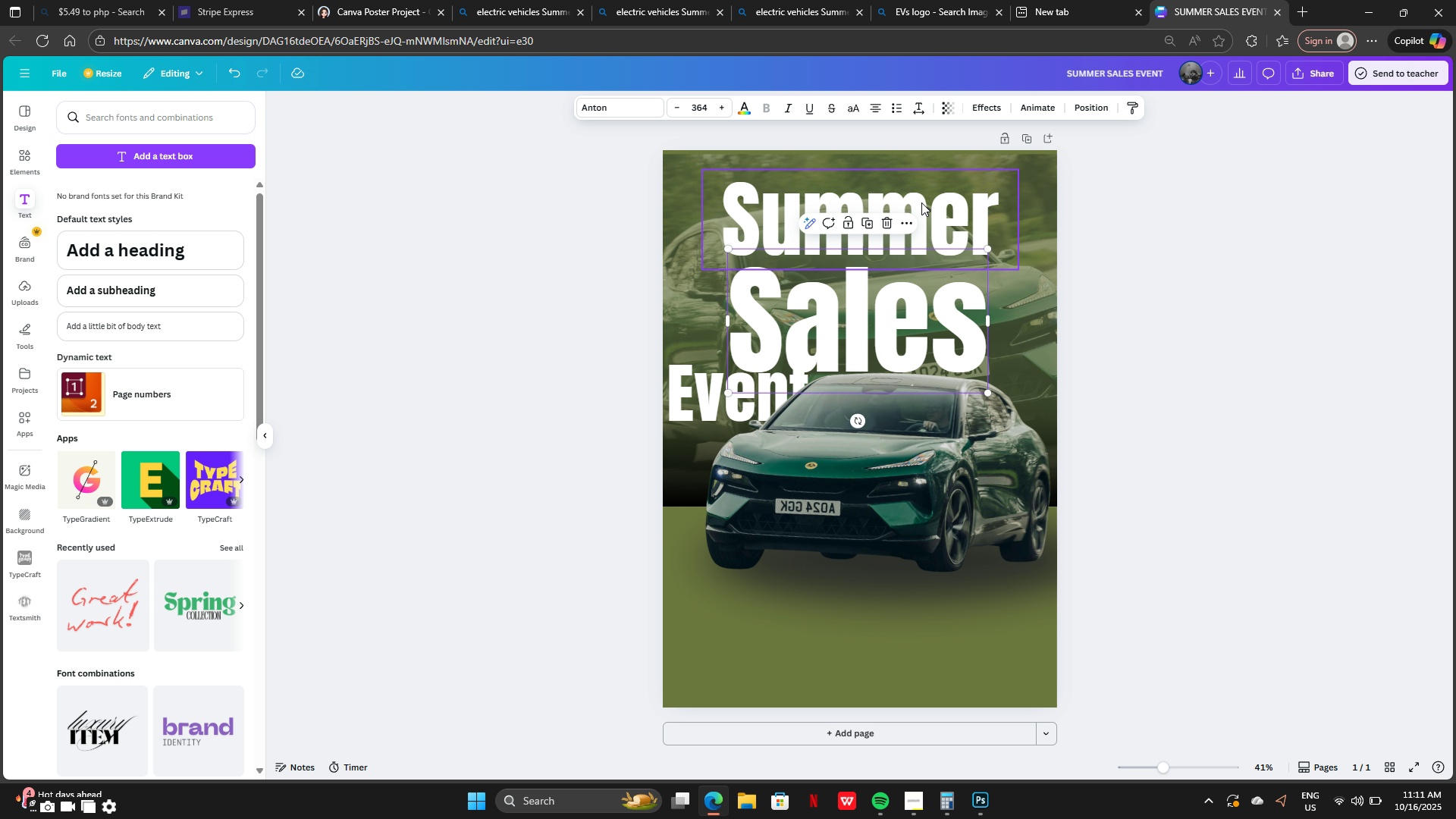 
left_click([921, 202])
 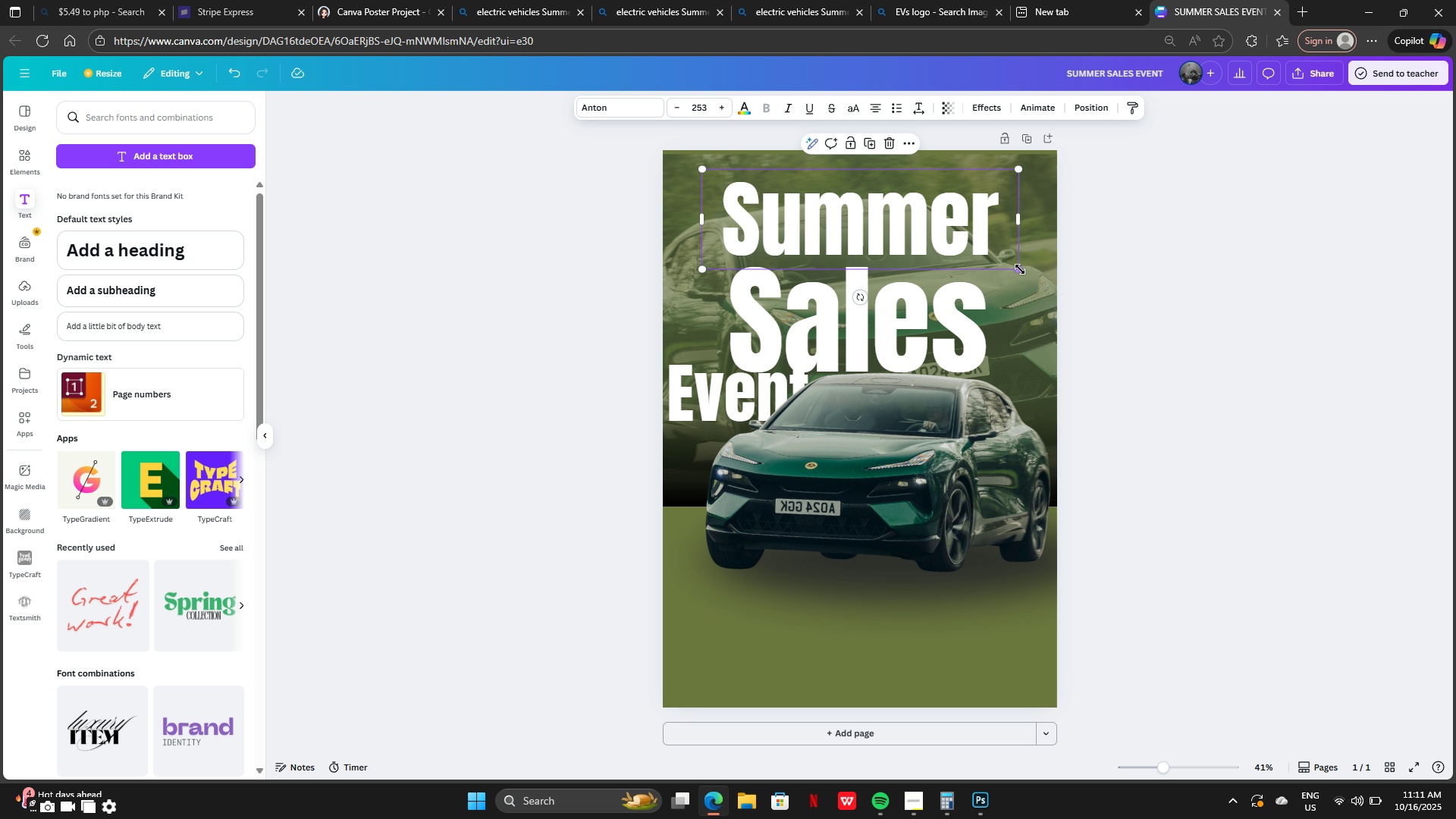 
left_click_drag(start_coordinate=[1020, 269], to_coordinate=[937, 221])
 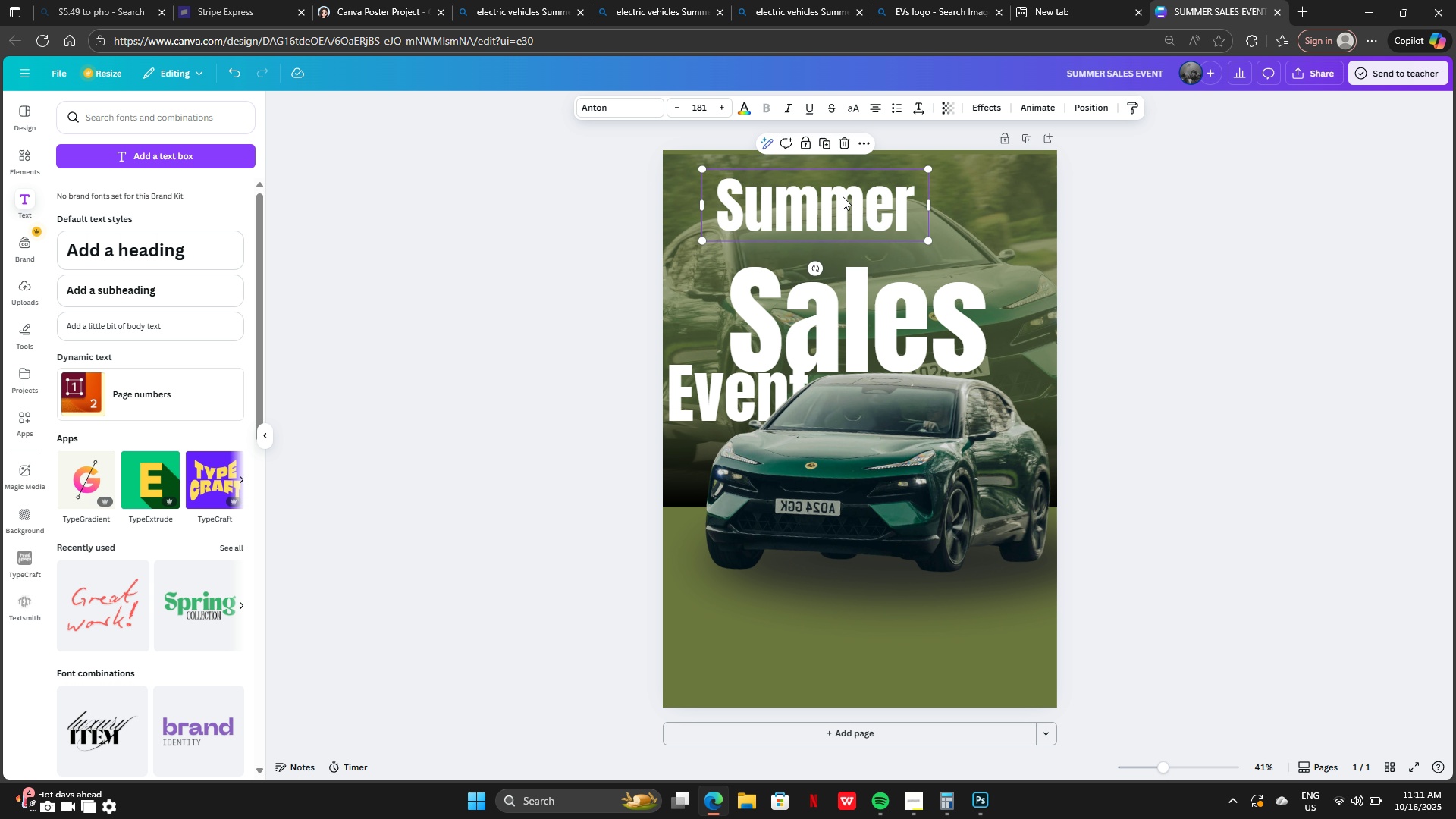 
left_click_drag(start_coordinate=[843, 196], to_coordinate=[882, 198])
 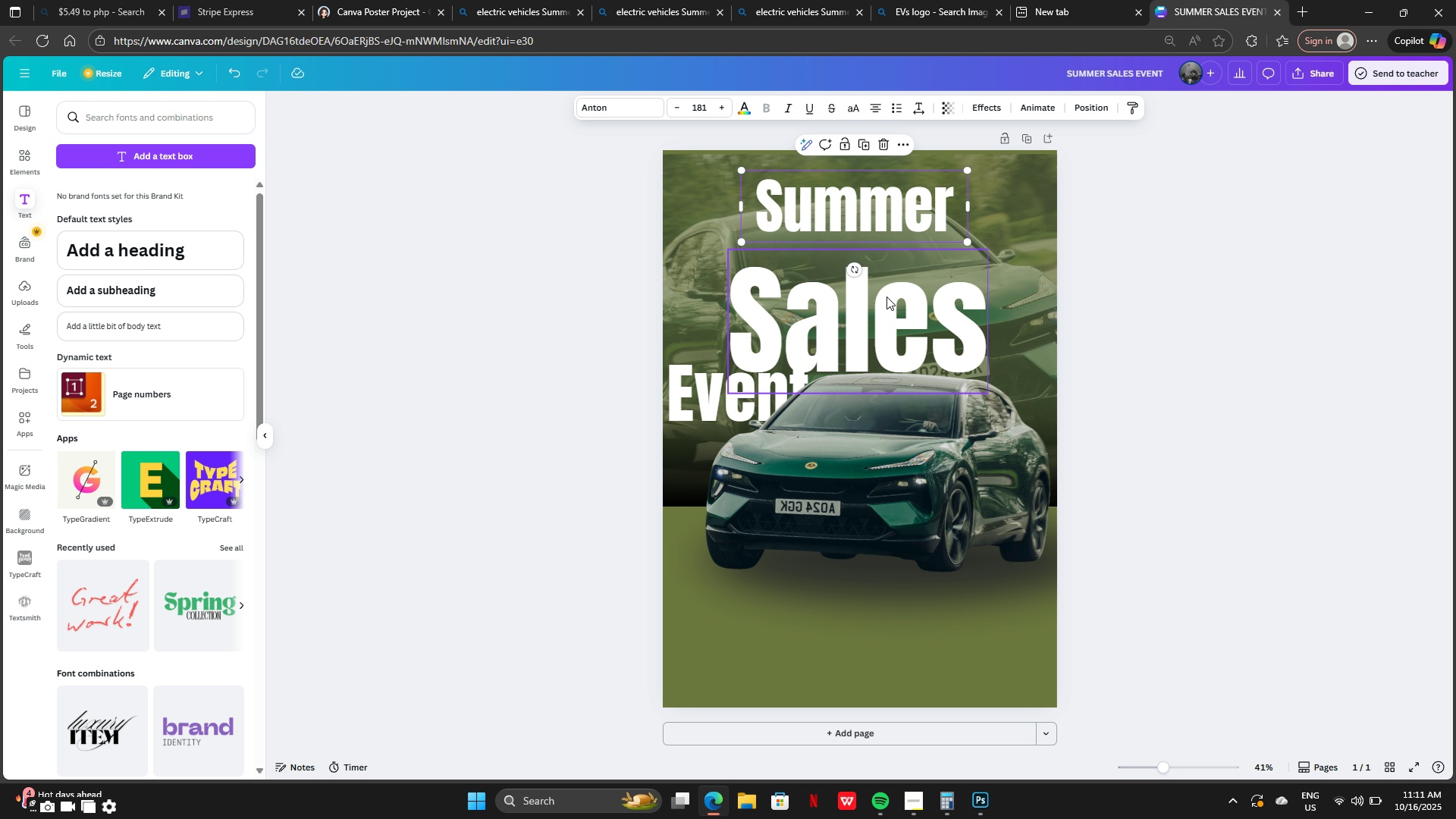 
left_click_drag(start_coordinate=[886, 300], to_coordinate=[883, 271])
 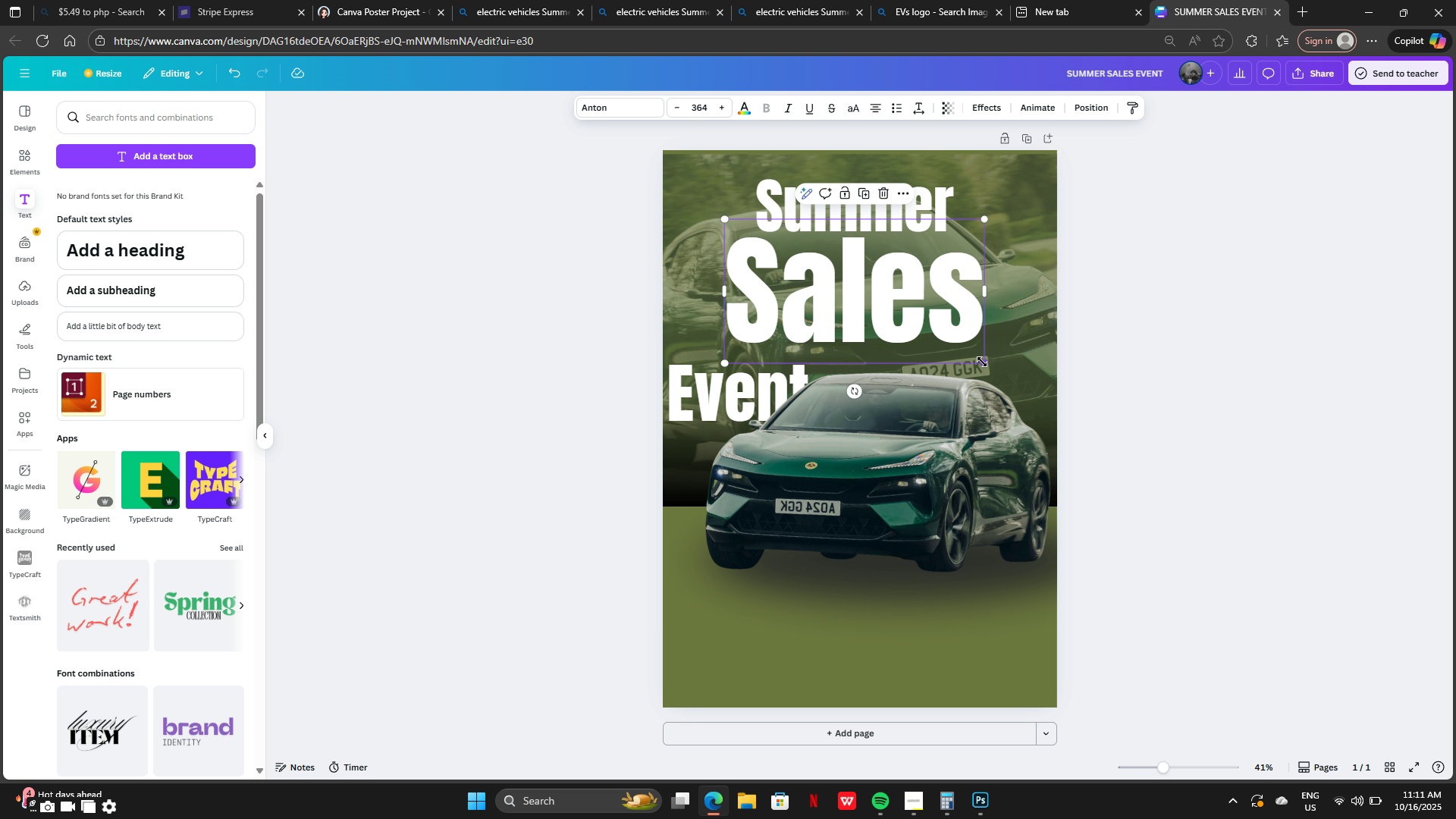 
left_click_drag(start_coordinate=[983, 362], to_coordinate=[953, 329])
 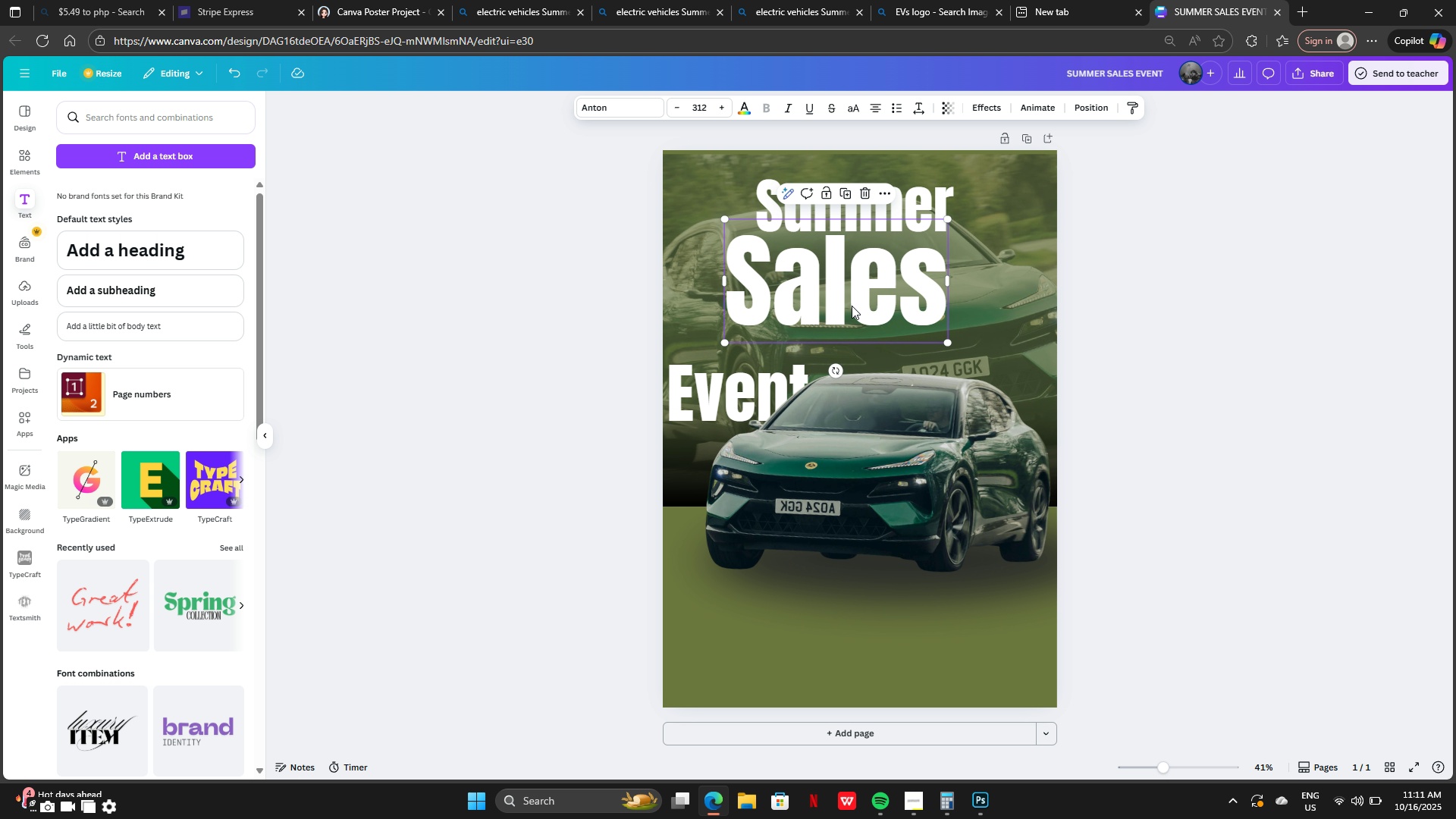 
left_click_drag(start_coordinate=[852, 306], to_coordinate=[871, 304])
 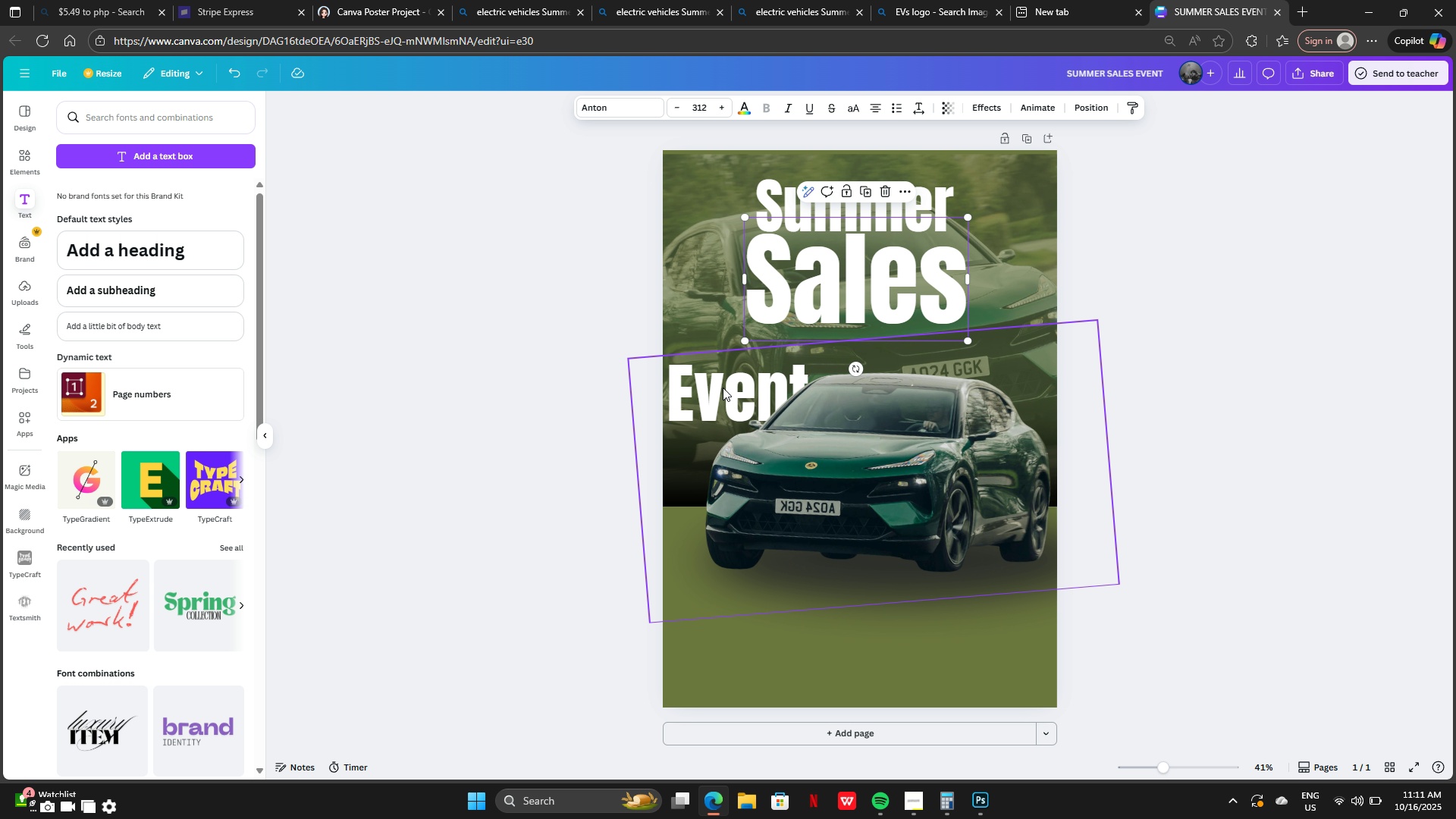 
left_click_drag(start_coordinate=[723, 388], to_coordinate=[684, 514])
 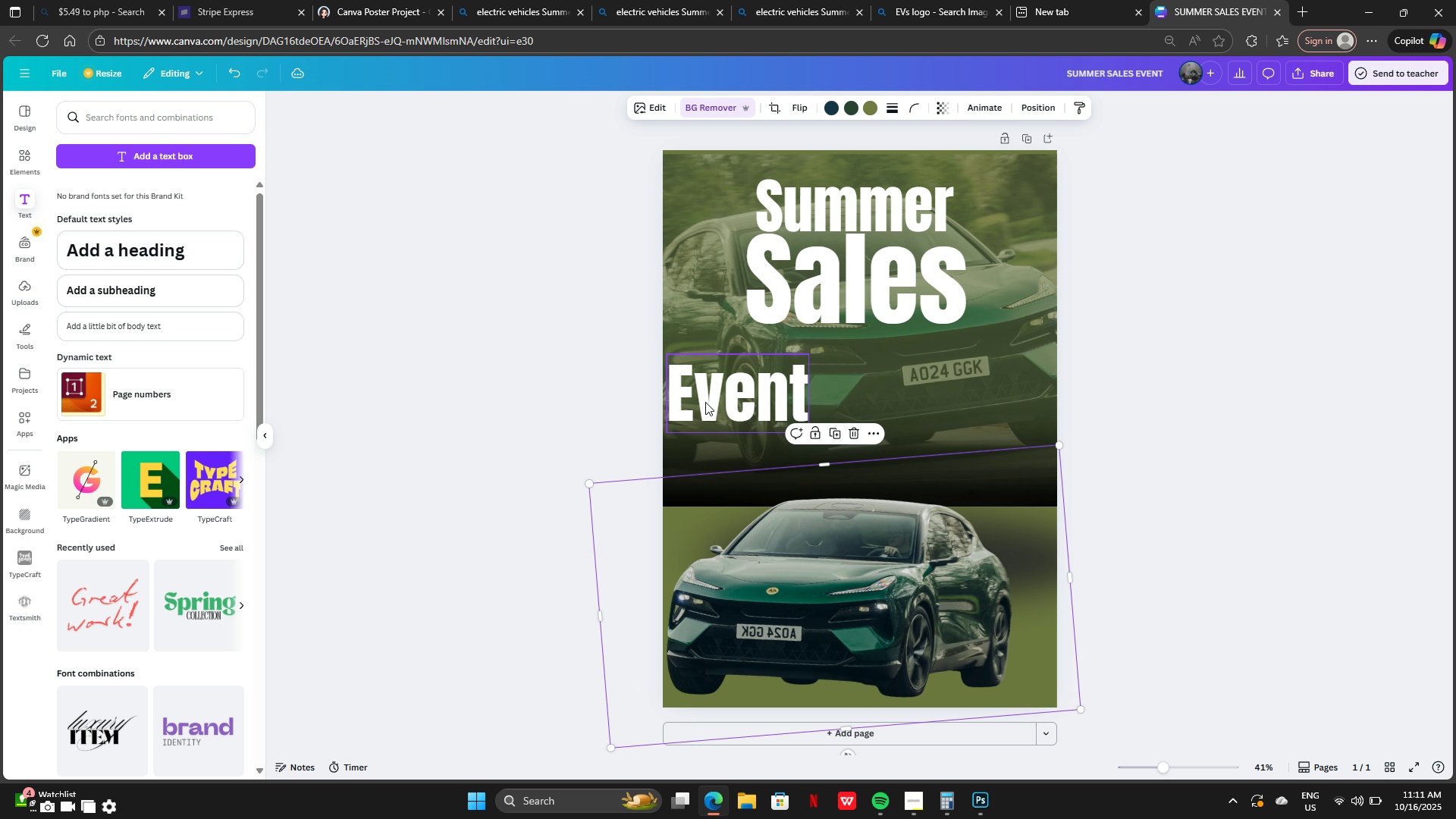 
left_click([705, 402])
 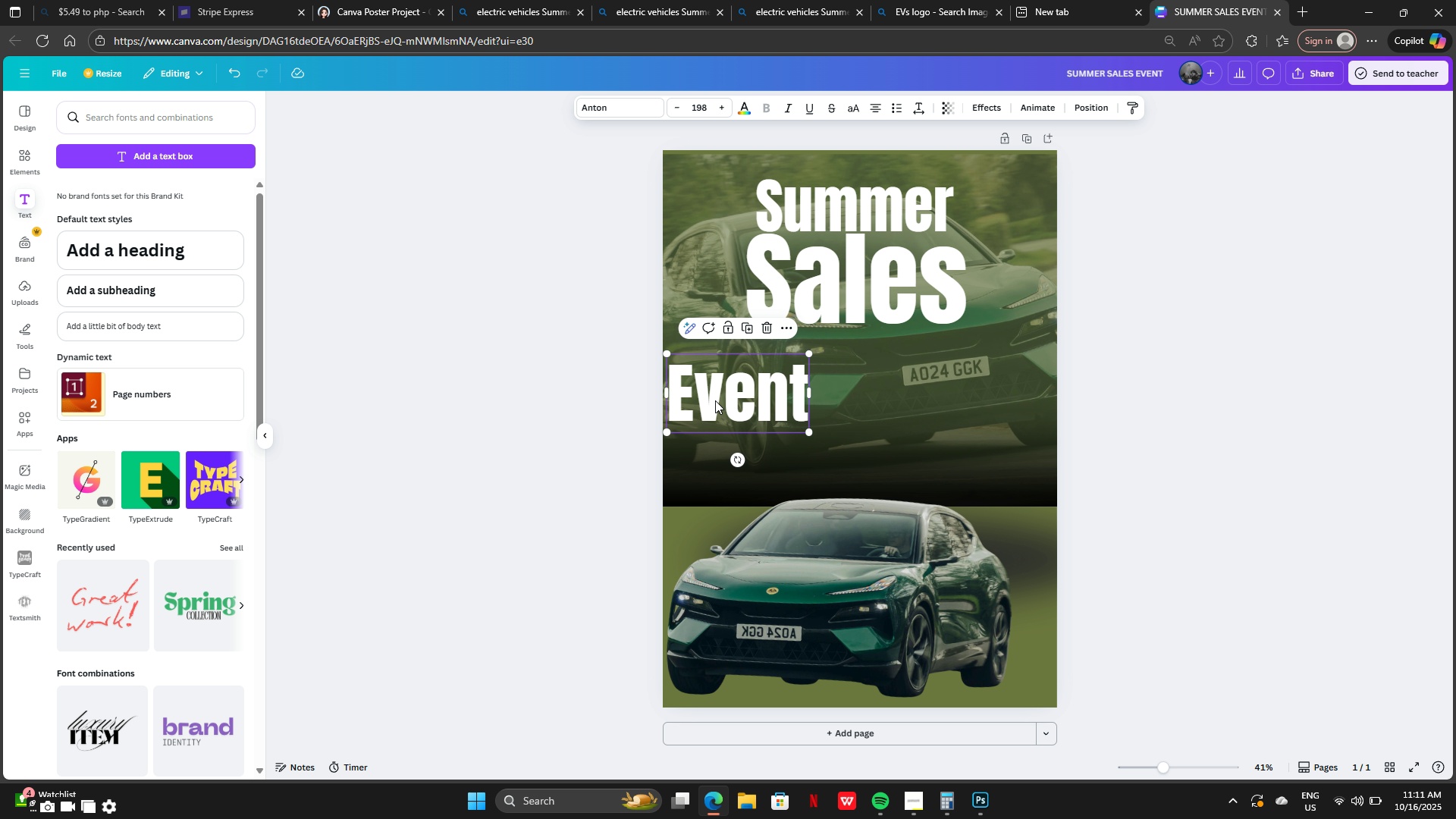 
left_click_drag(start_coordinate=[705, 402], to_coordinate=[777, 372])
 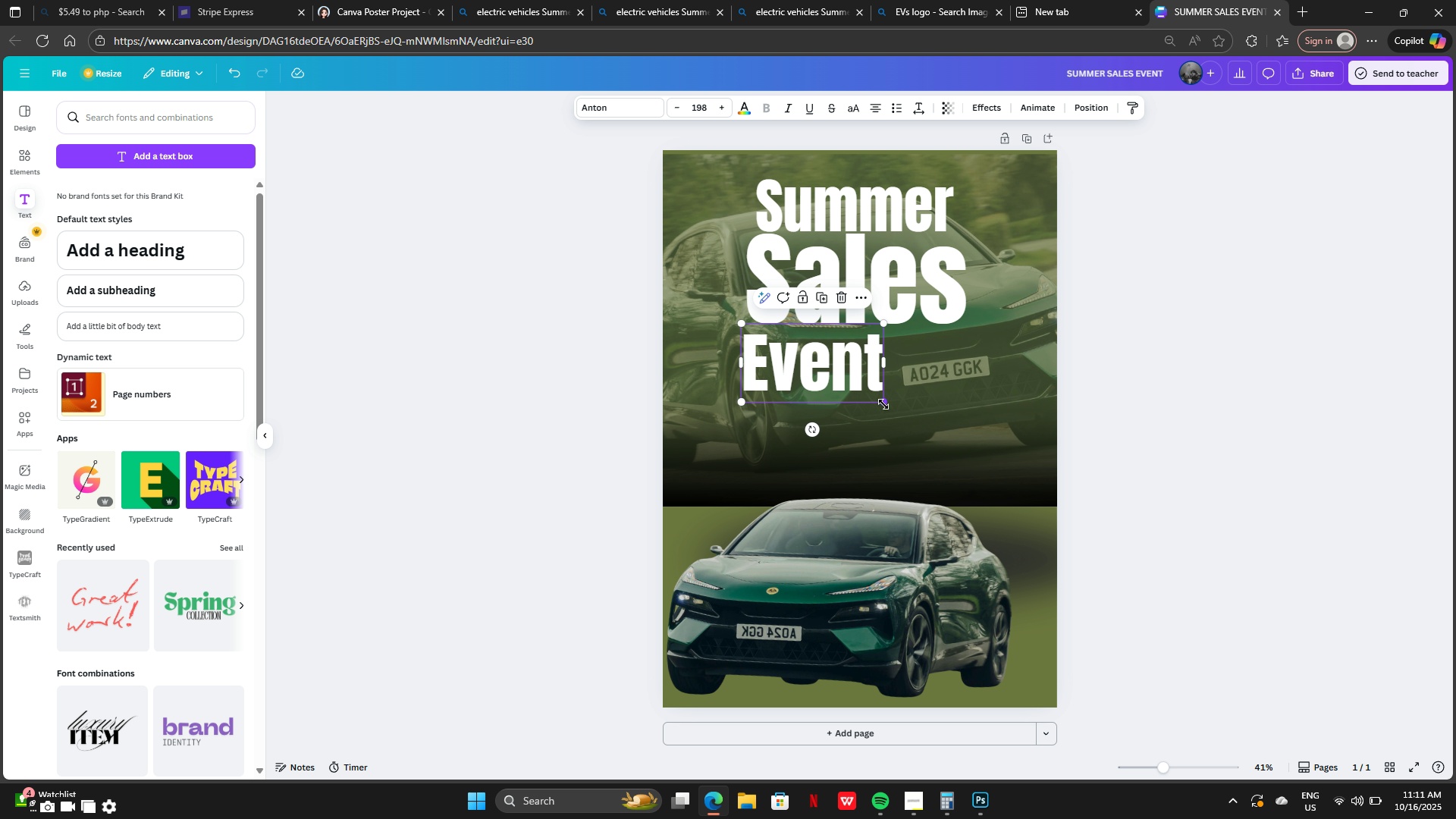 
left_click_drag(start_coordinate=[883, 404], to_coordinate=[979, 432])
 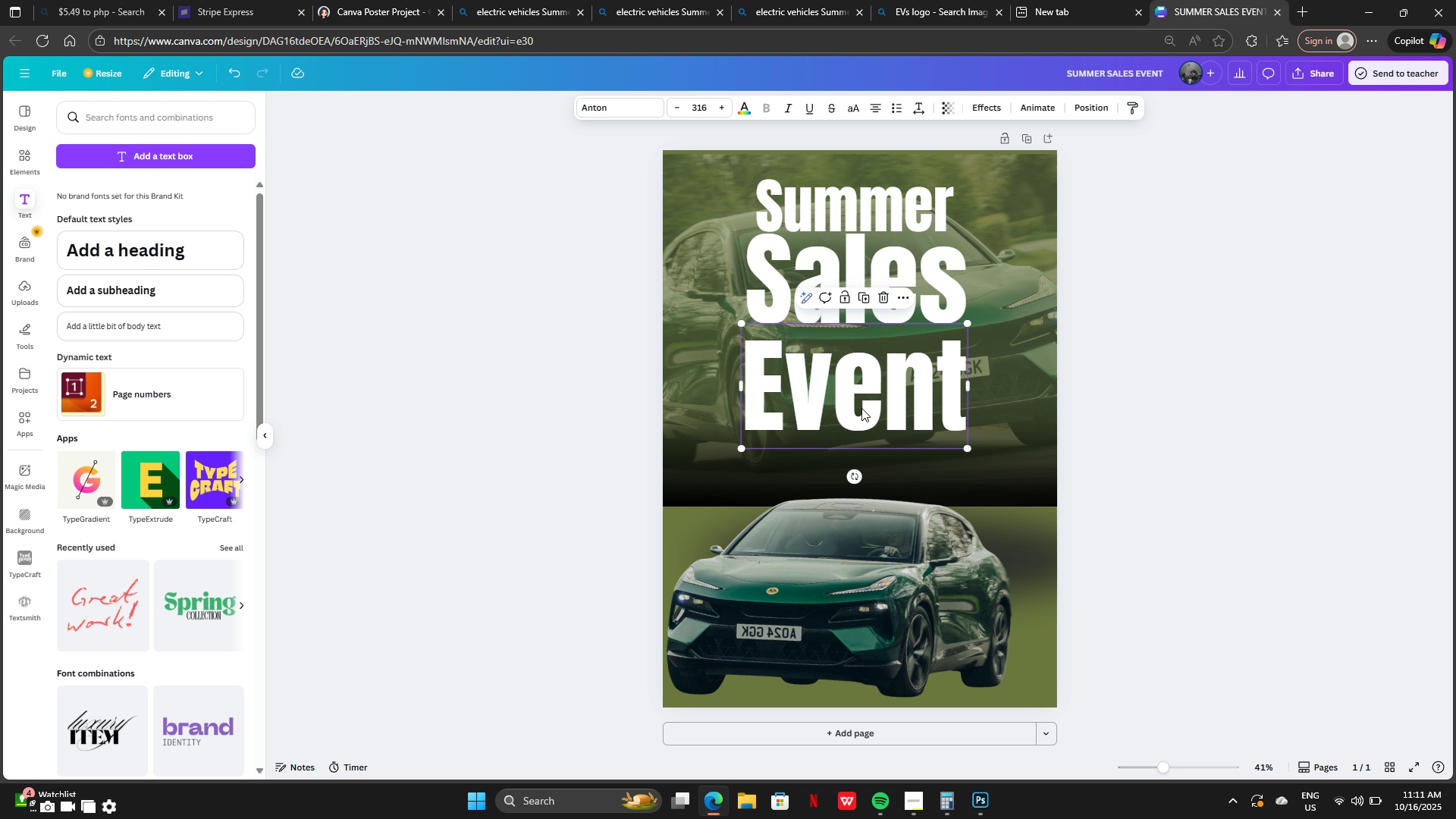 
left_click_drag(start_coordinate=[861, 408], to_coordinate=[867, 396])
 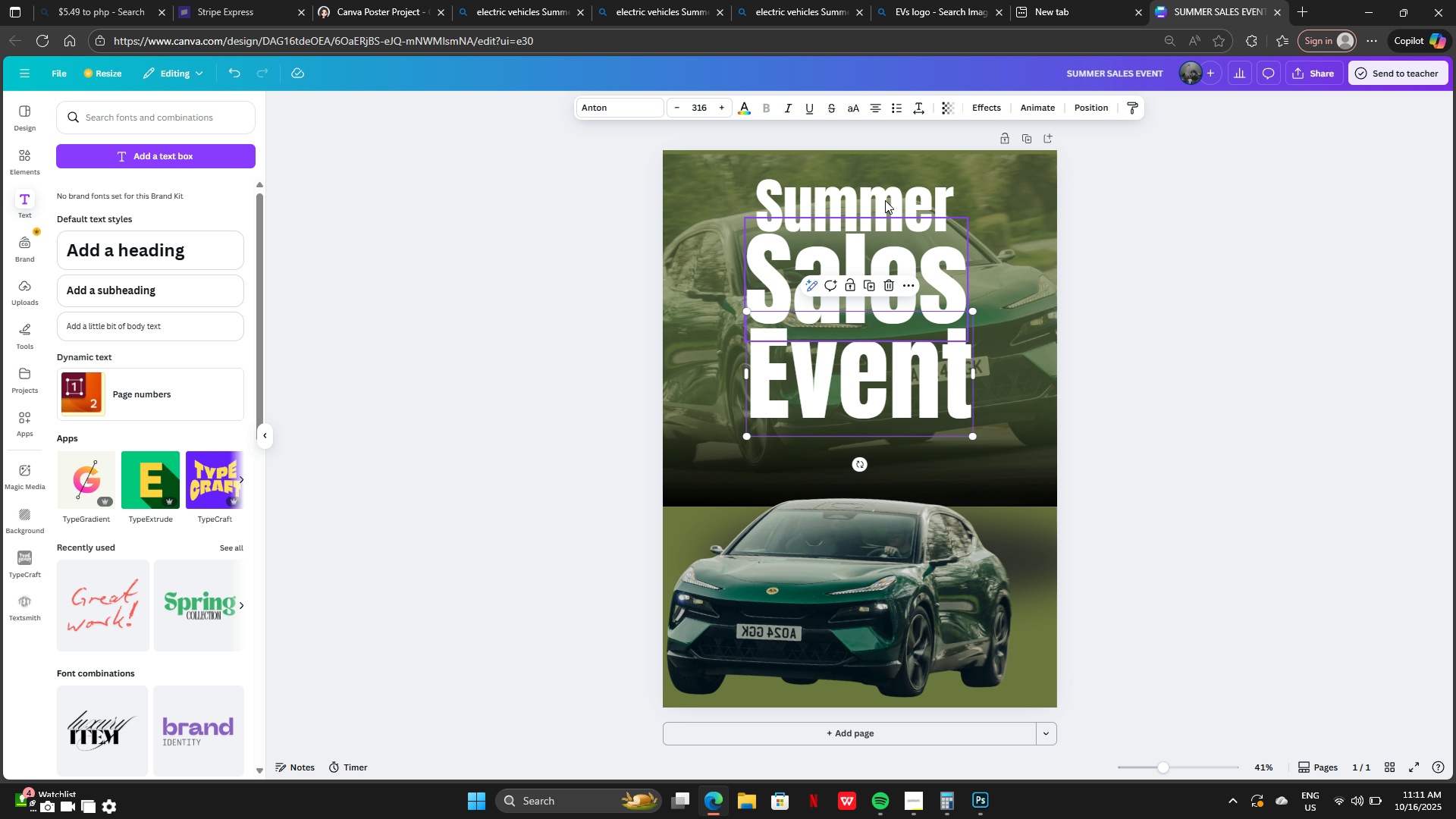 
left_click([885, 200])
 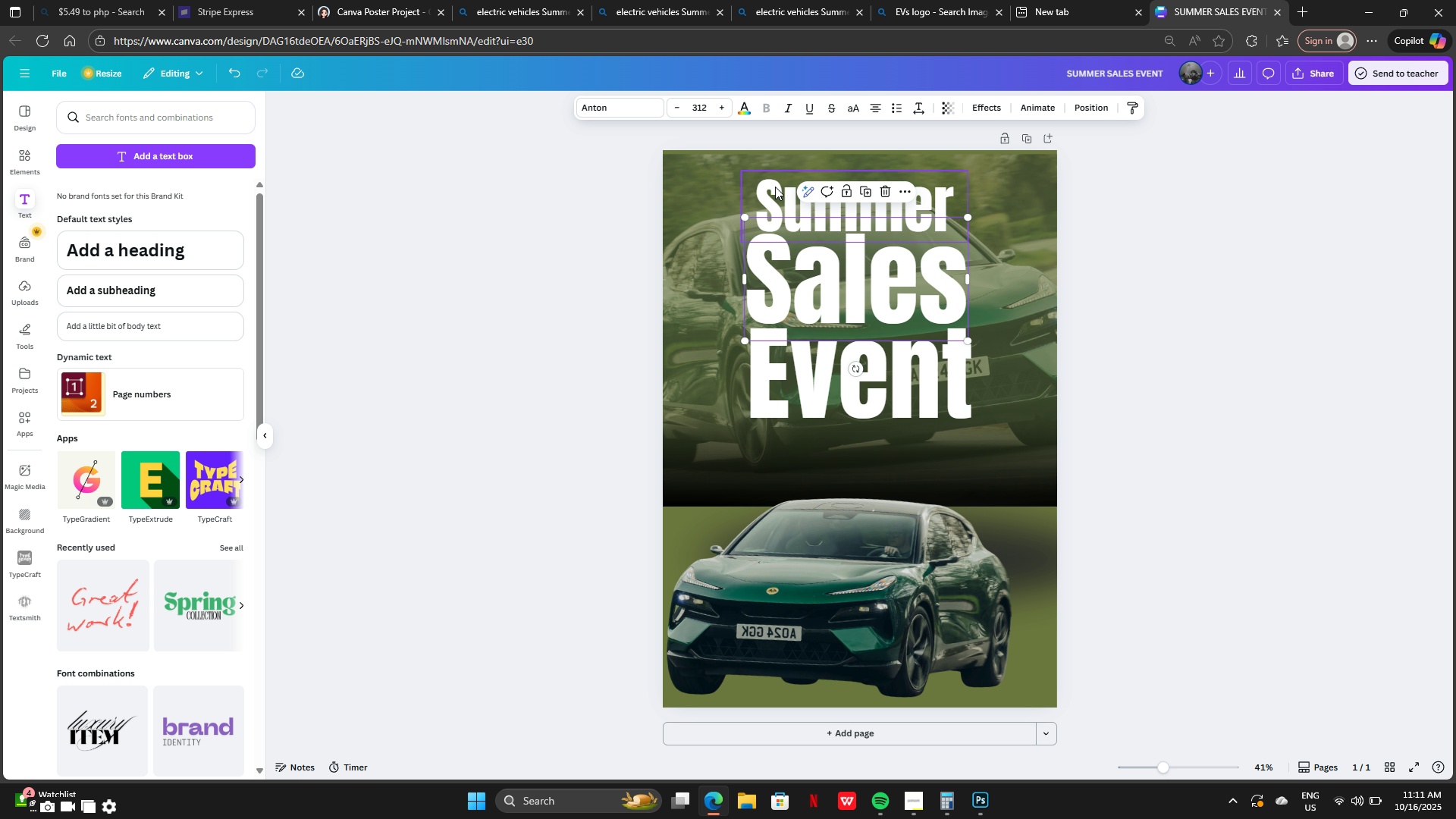 
left_click([775, 187])
 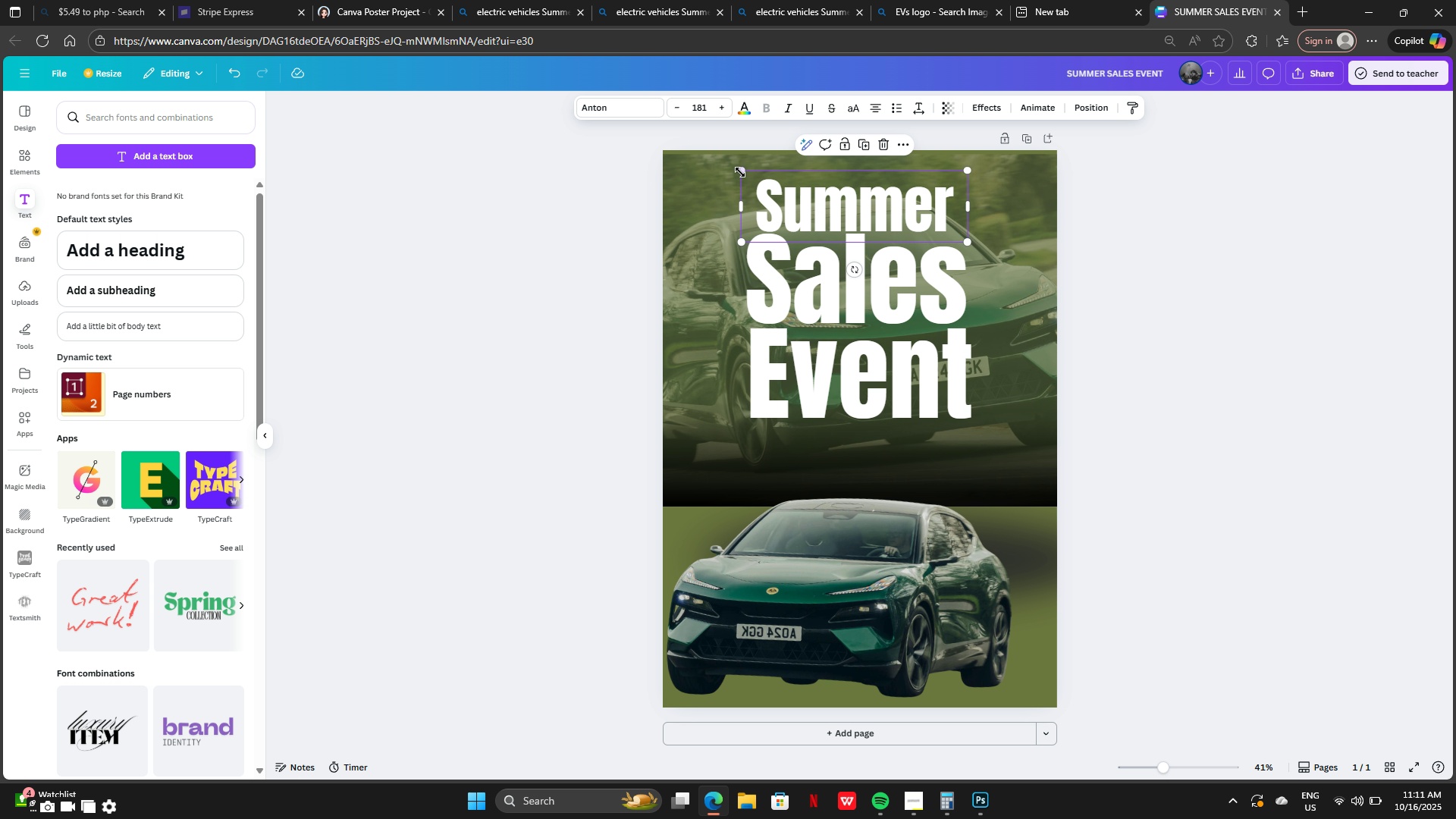 
left_click_drag(start_coordinate=[739, 171], to_coordinate=[728, 167])
 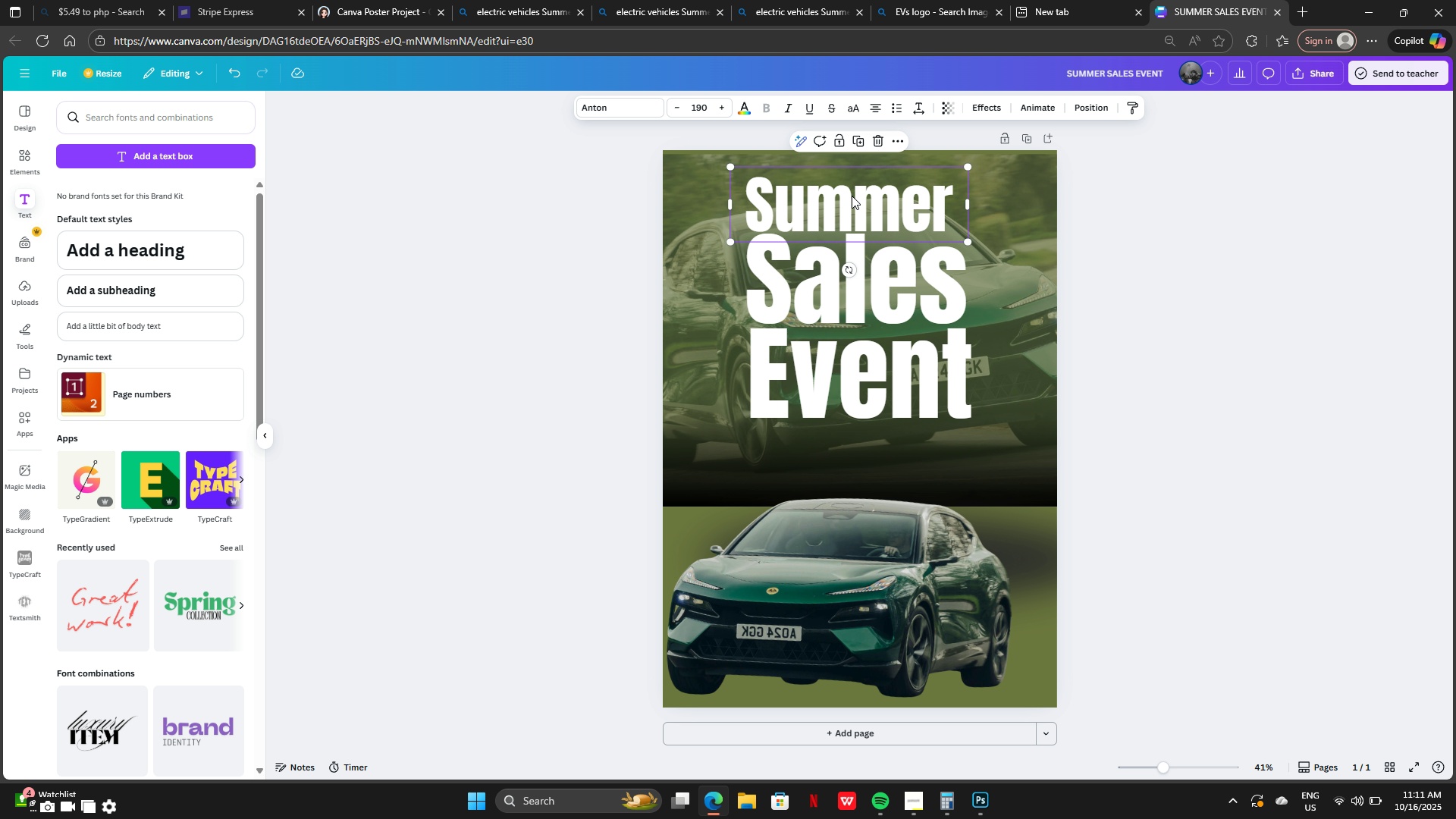 
left_click_drag(start_coordinate=[852, 196], to_coordinate=[861, 195])